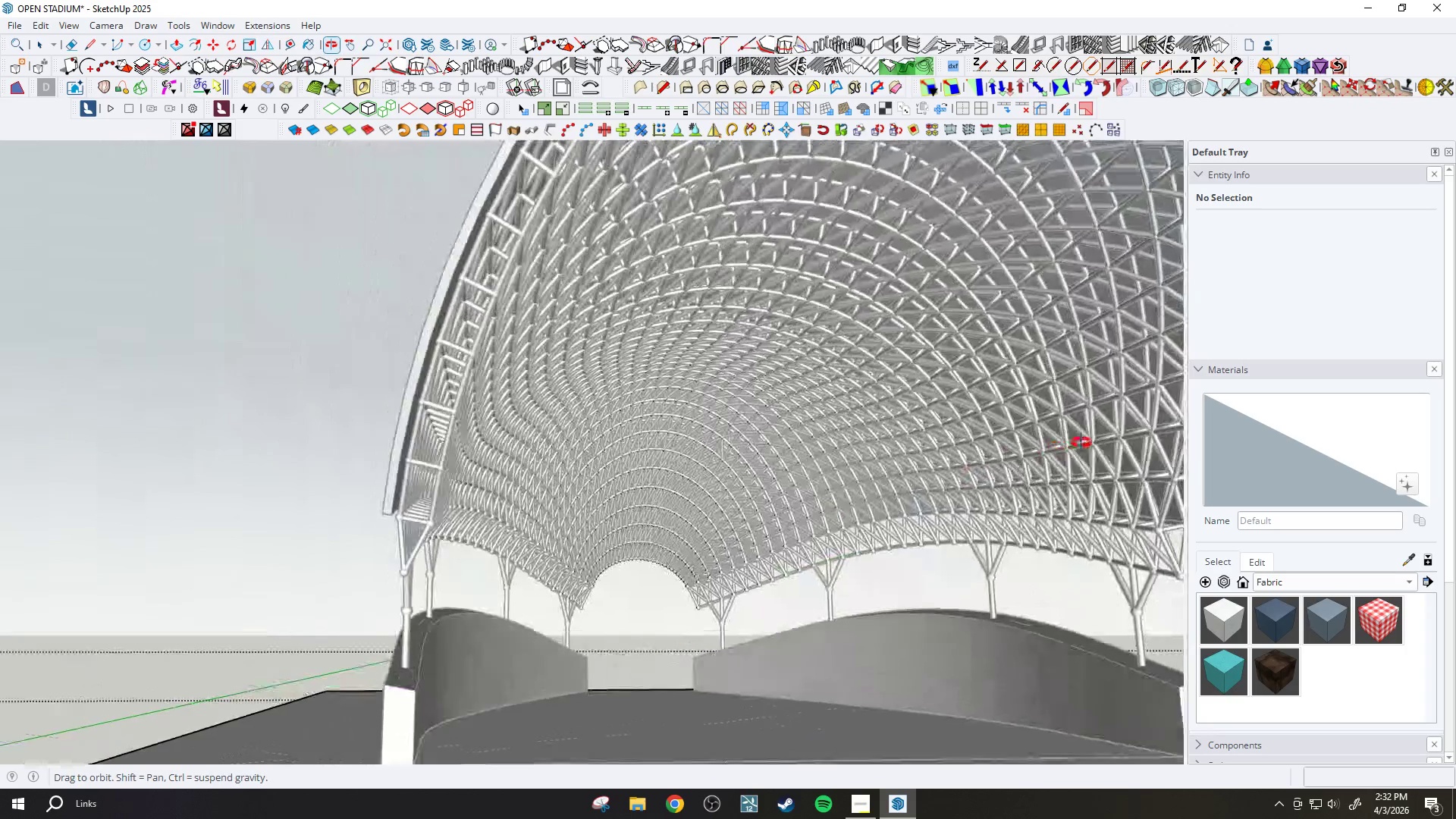 
left_click_drag(start_coordinate=[1048, 481], to_coordinate=[772, 480])
 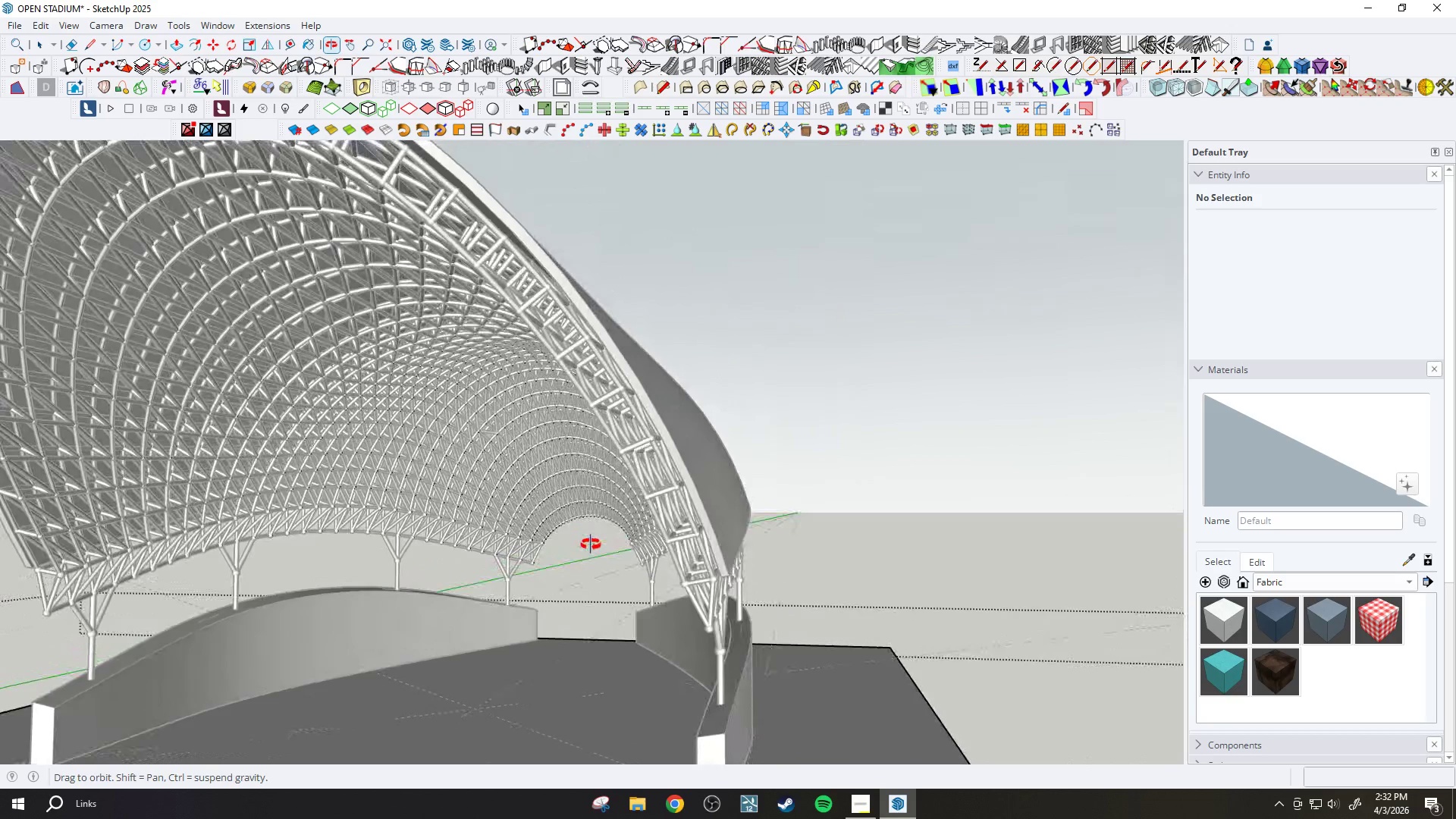 
wait(5.05)
 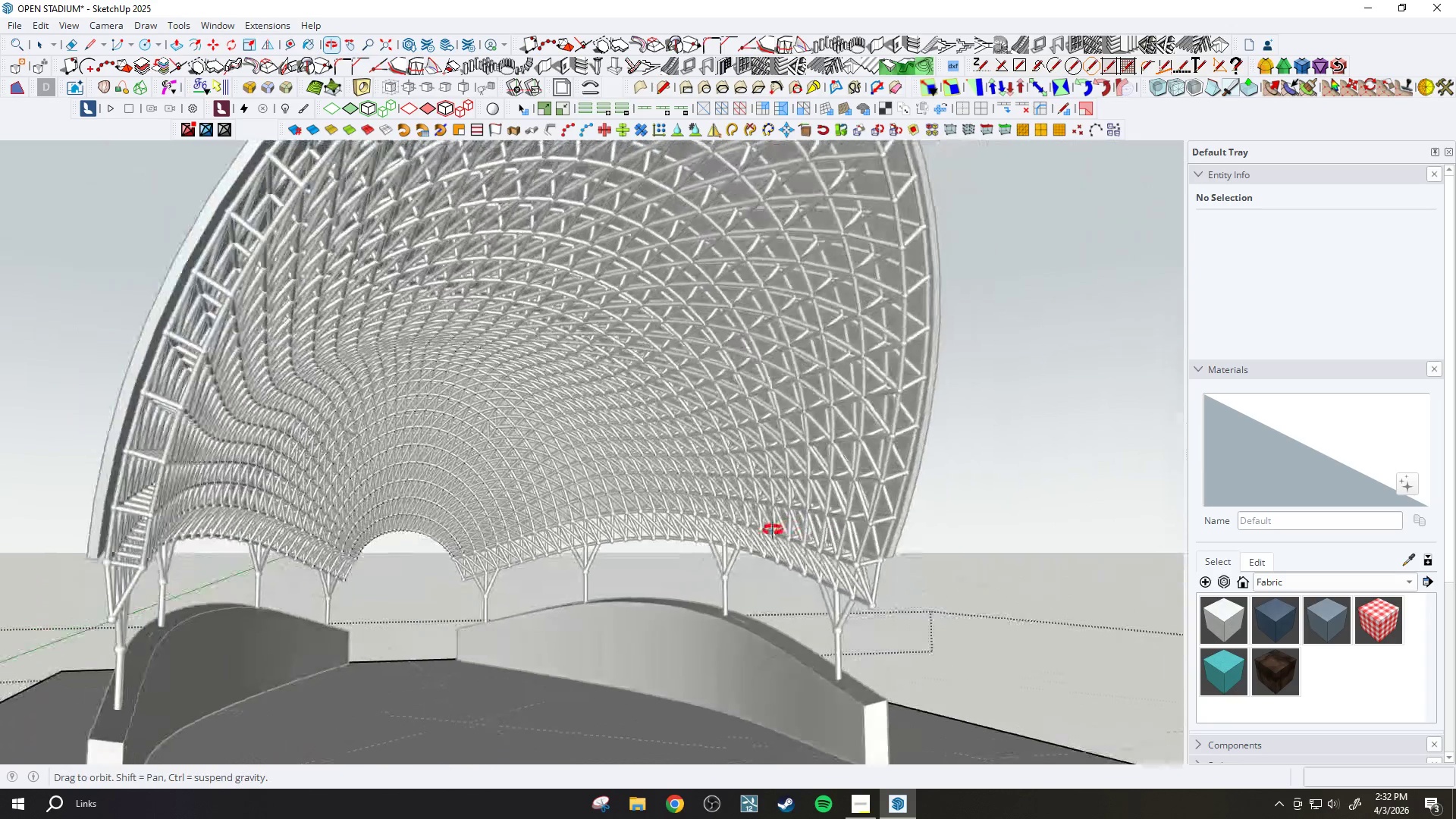 
left_click_drag(start_coordinate=[512, 669], to_coordinate=[624, 529])
 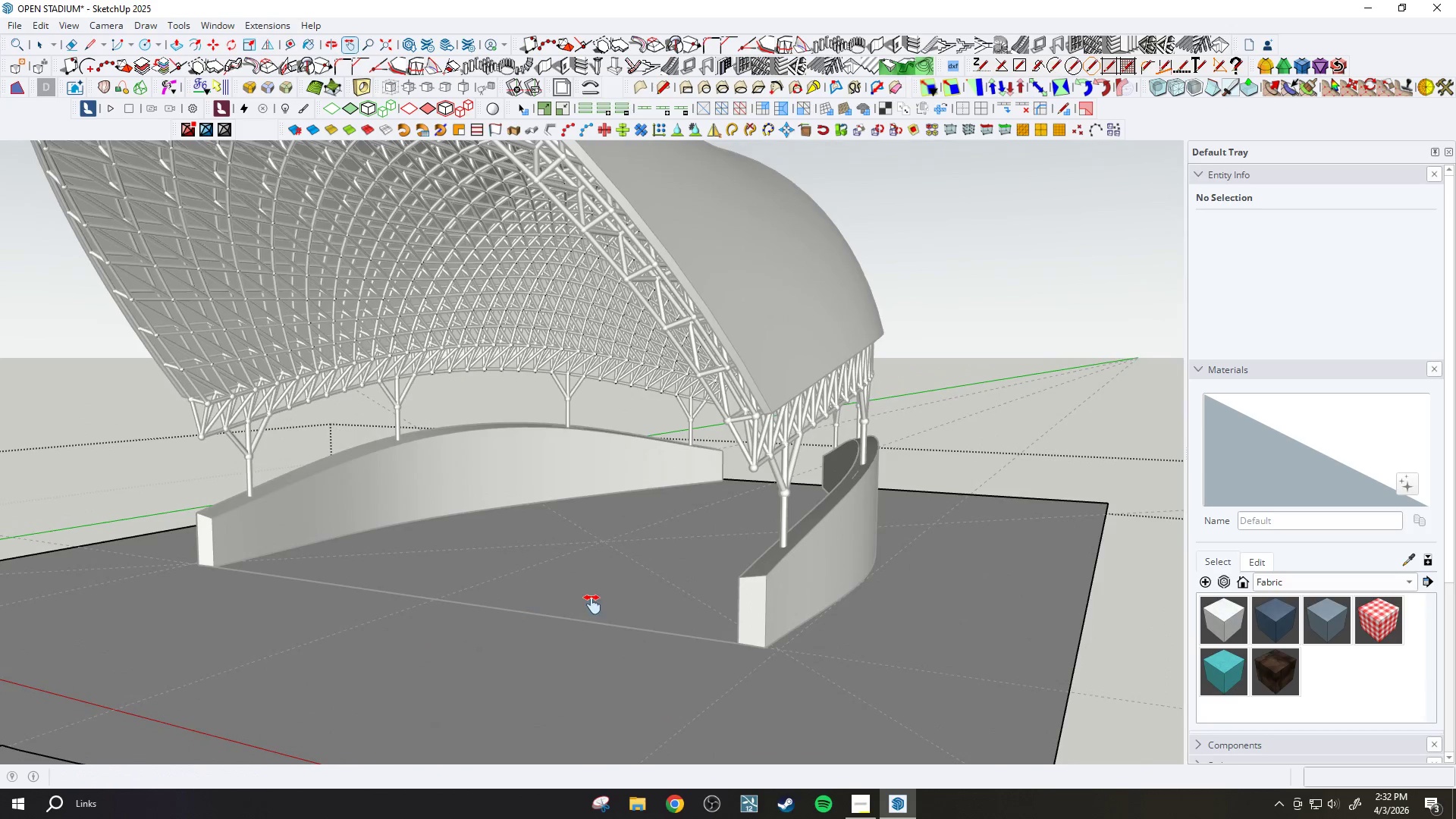 
left_click_drag(start_coordinate=[629, 612], to_coordinate=[670, 559])